 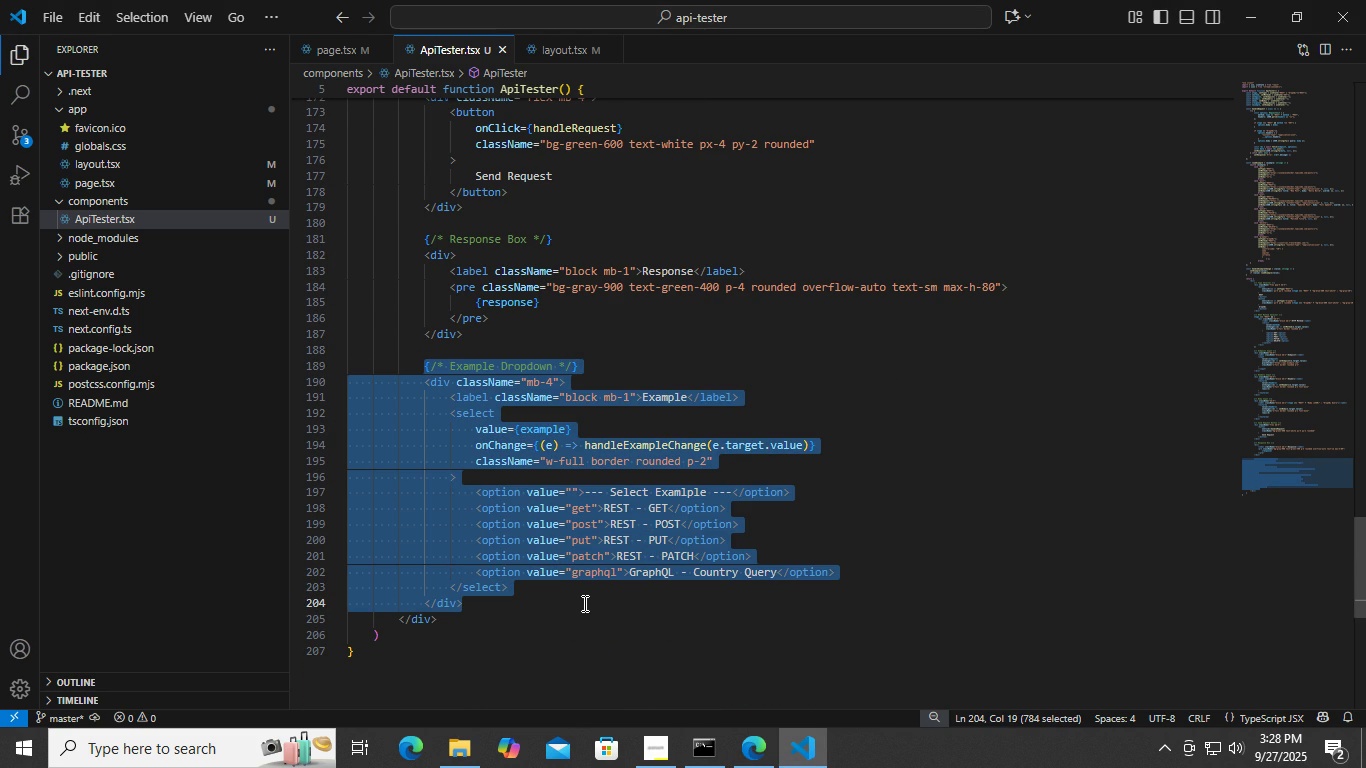 
key(Control+C)
 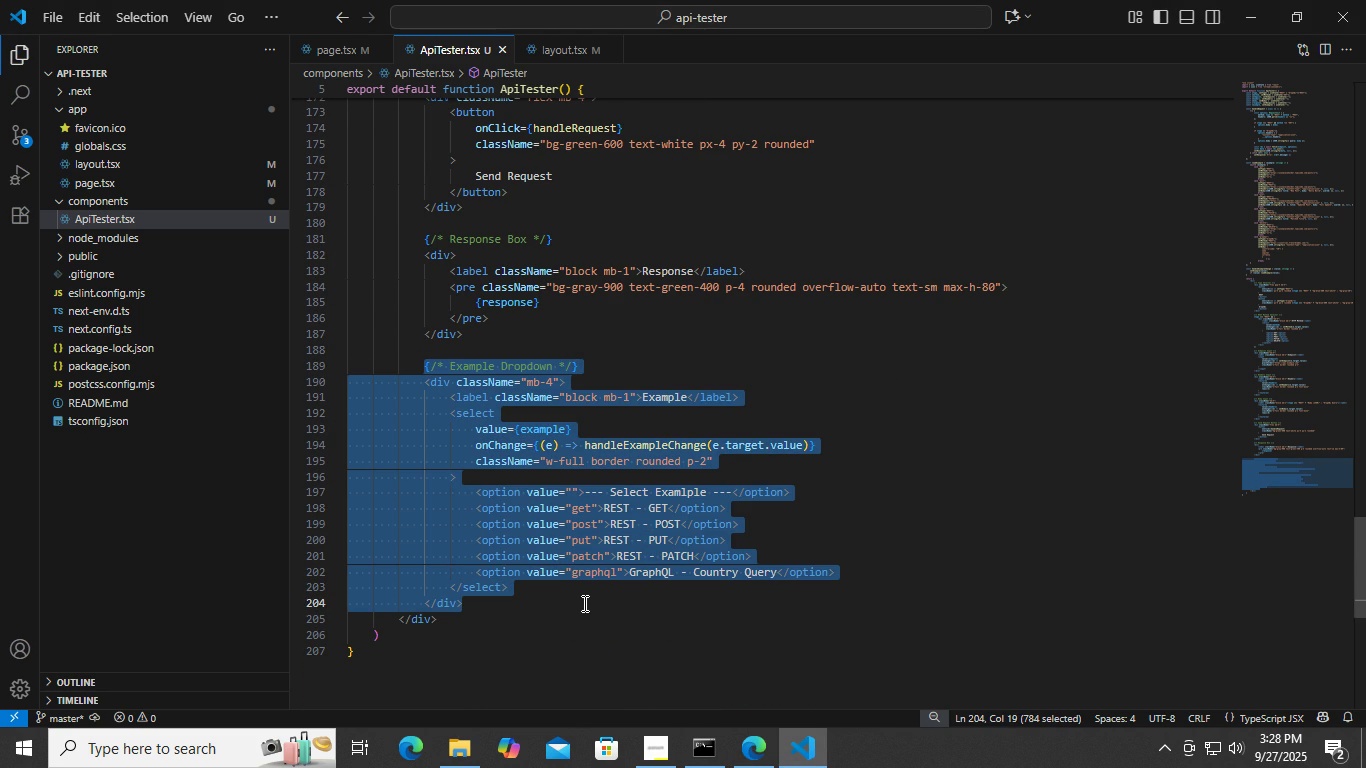 
key(Backspace)
 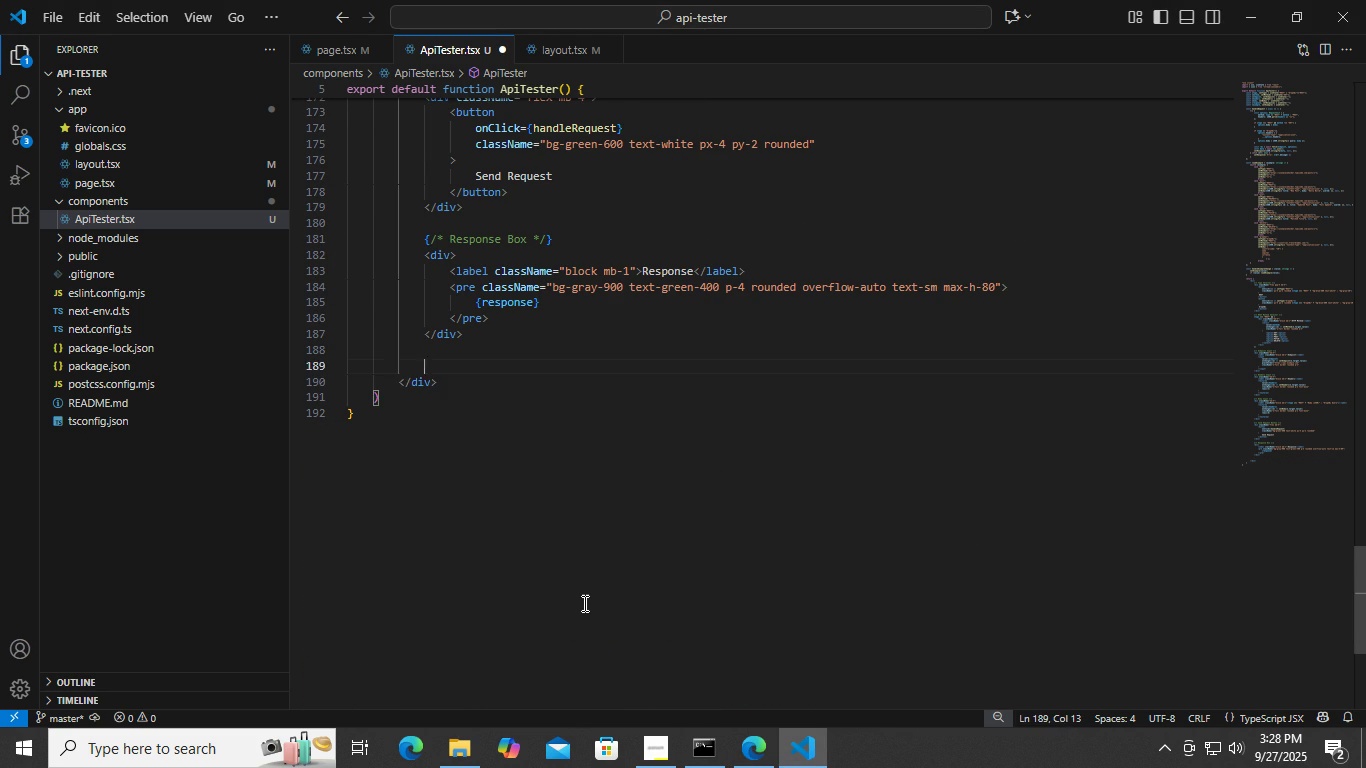 
key(Backspace)
 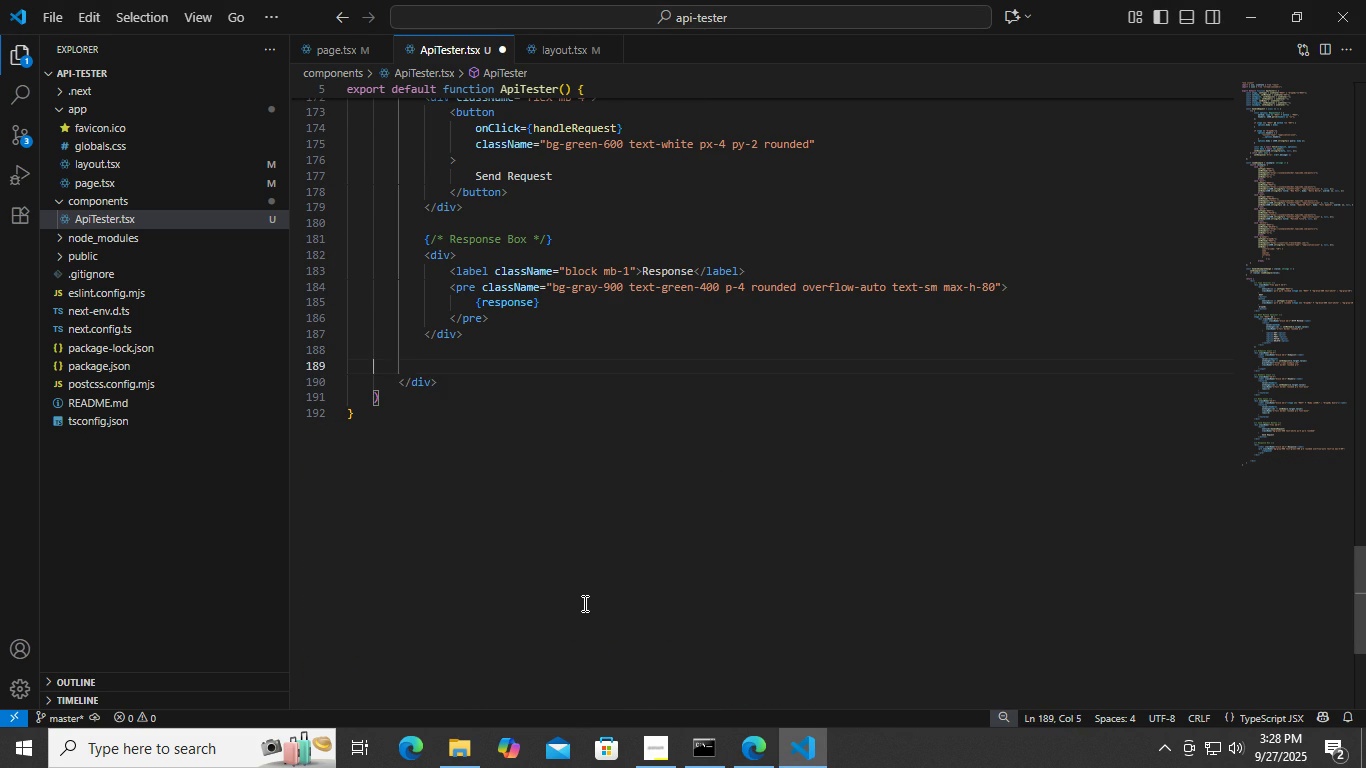 
key(Backspace)
 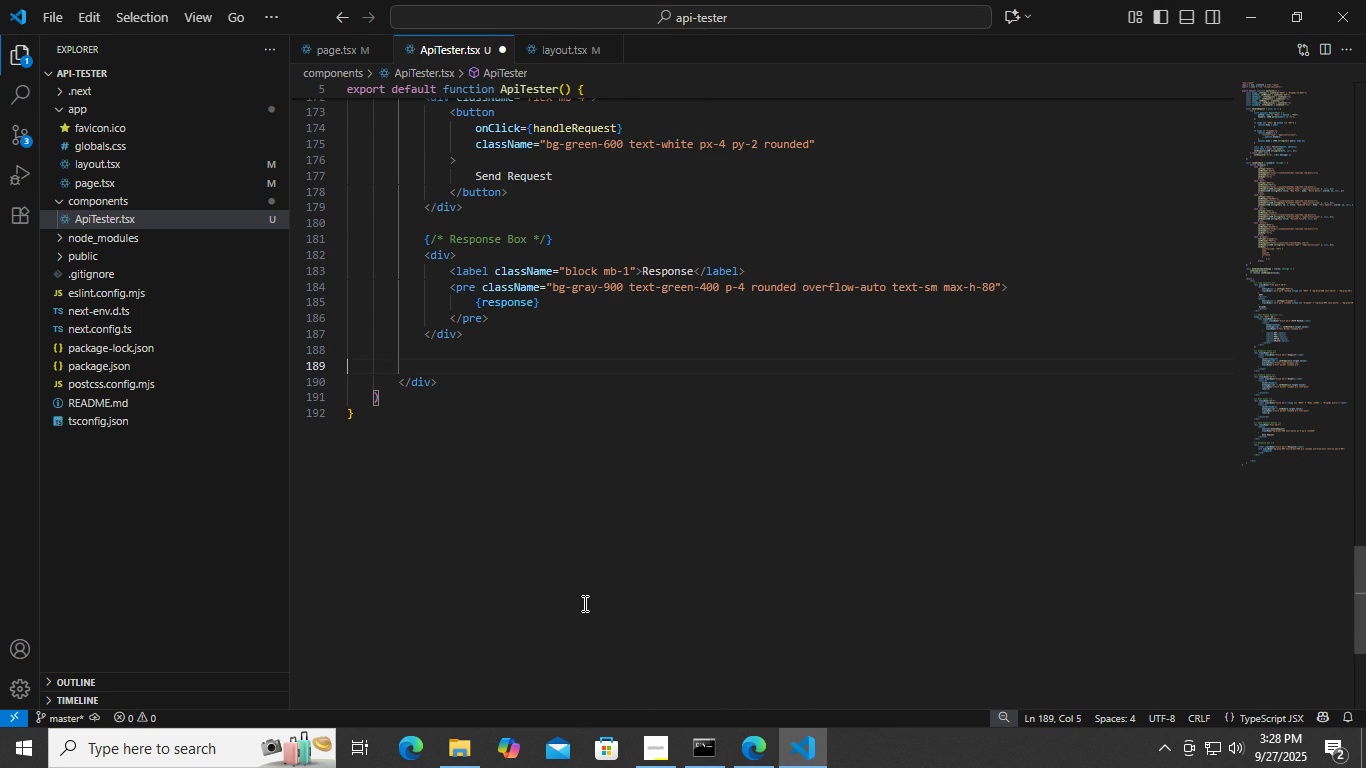 
key(Backspace)
 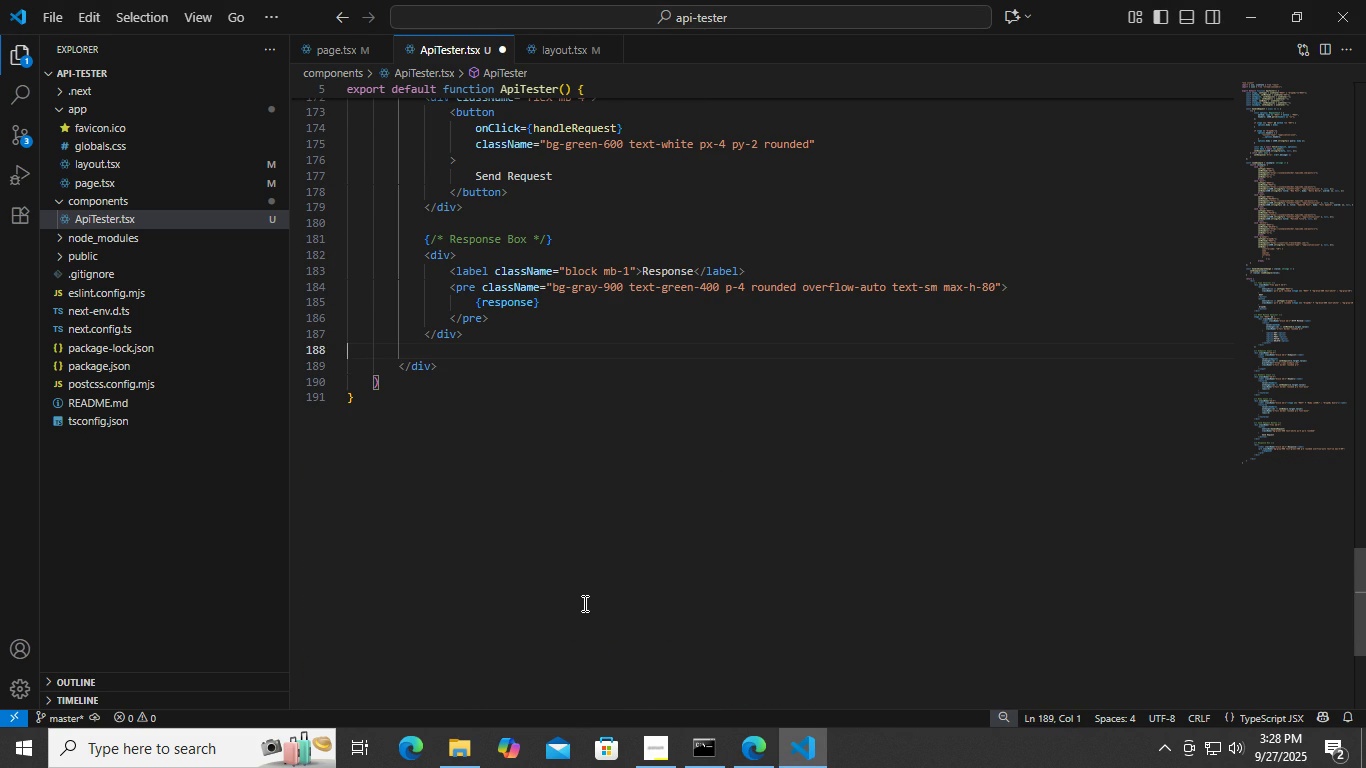 
key(Backspace)
 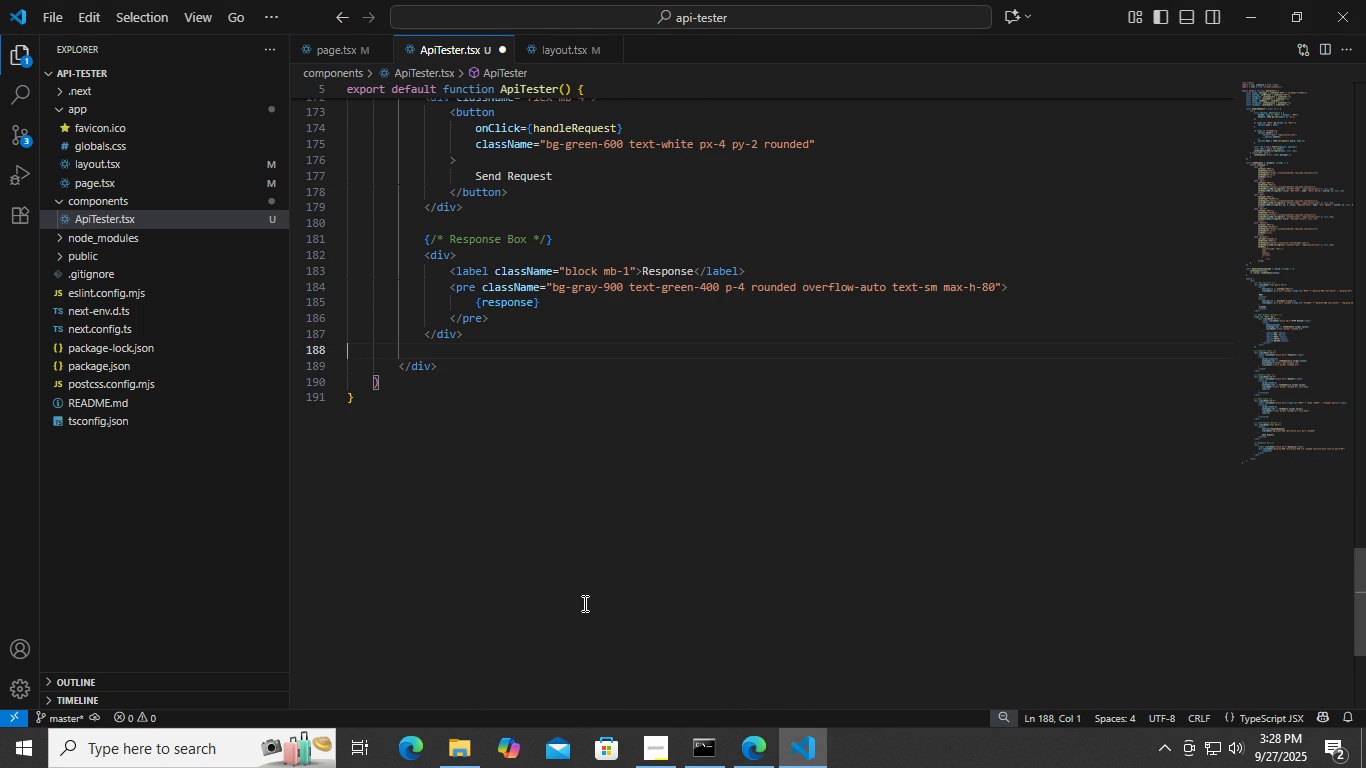 
key(Backspace)
 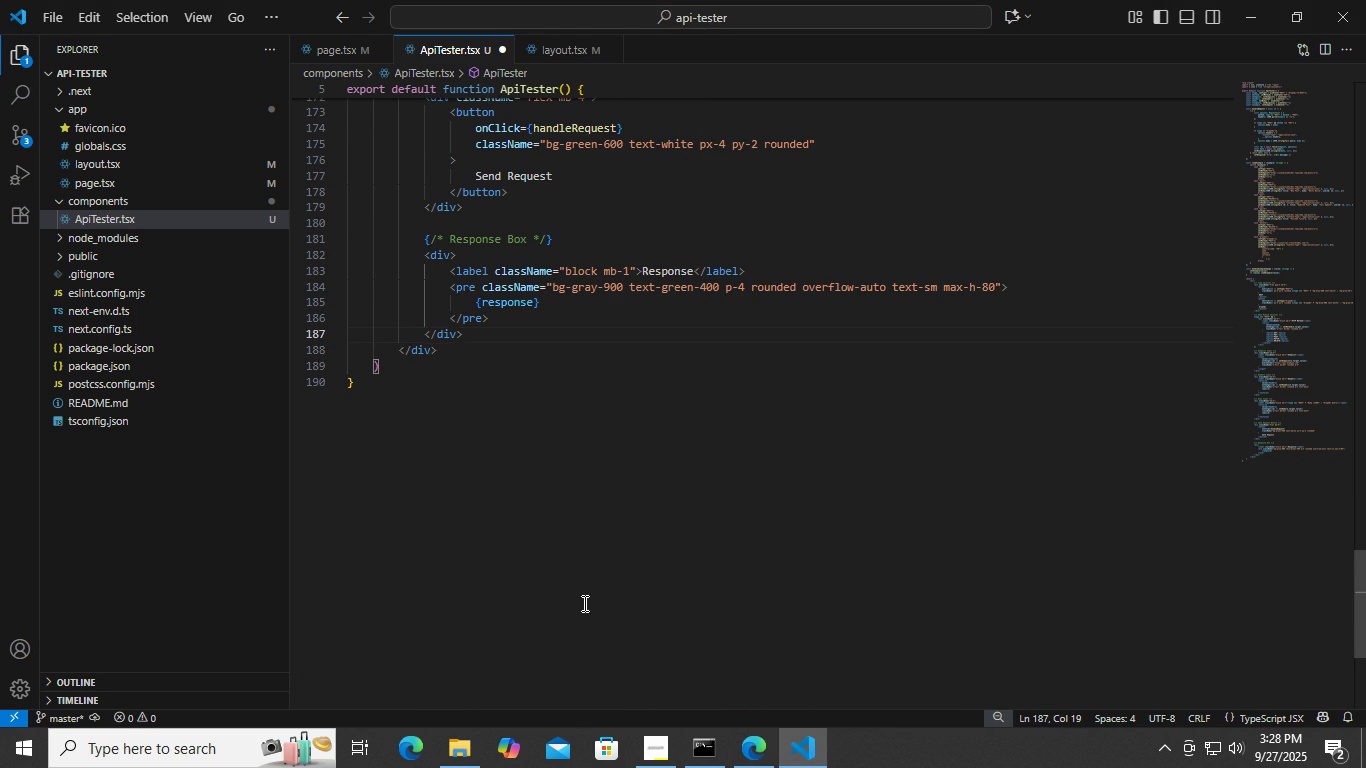 
scroll: coordinate [619, 570], scroll_direction: up, amount: 27.0
 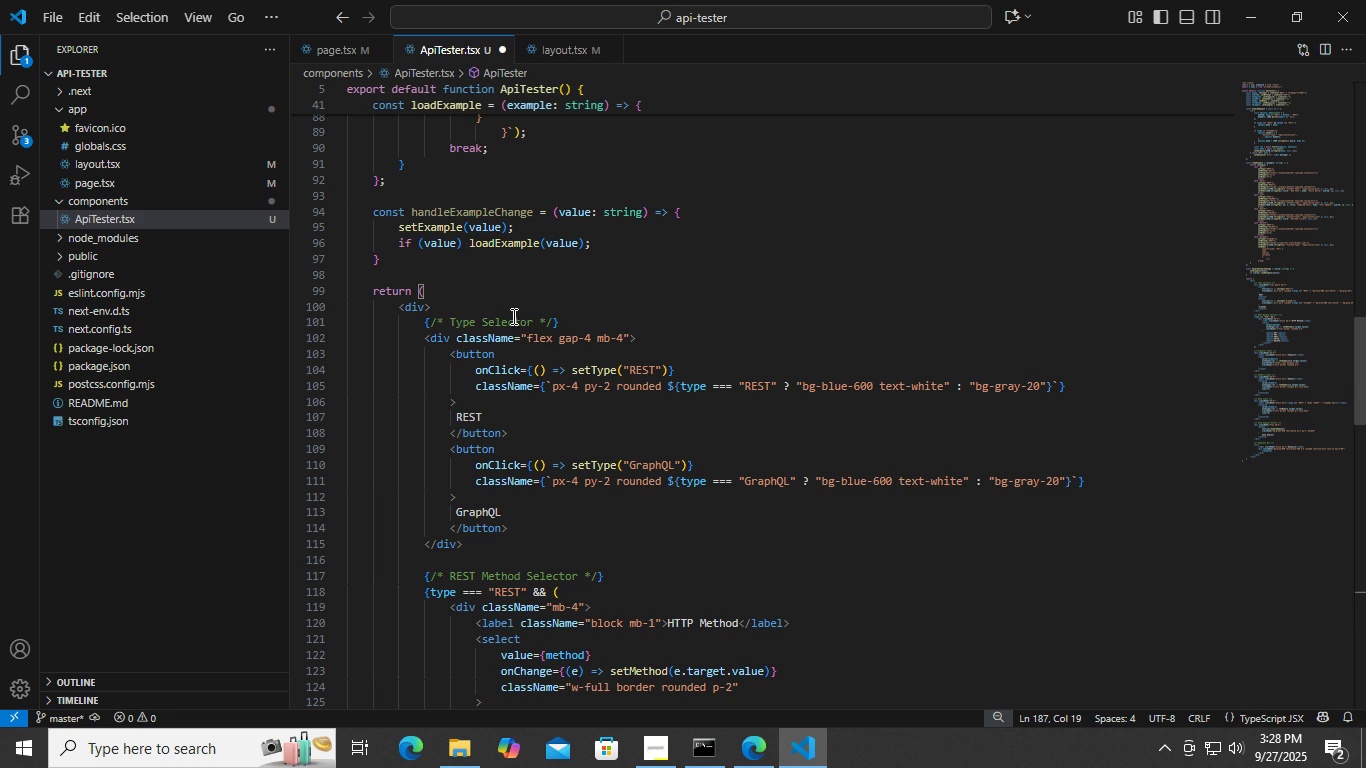 
left_click([507, 307])
 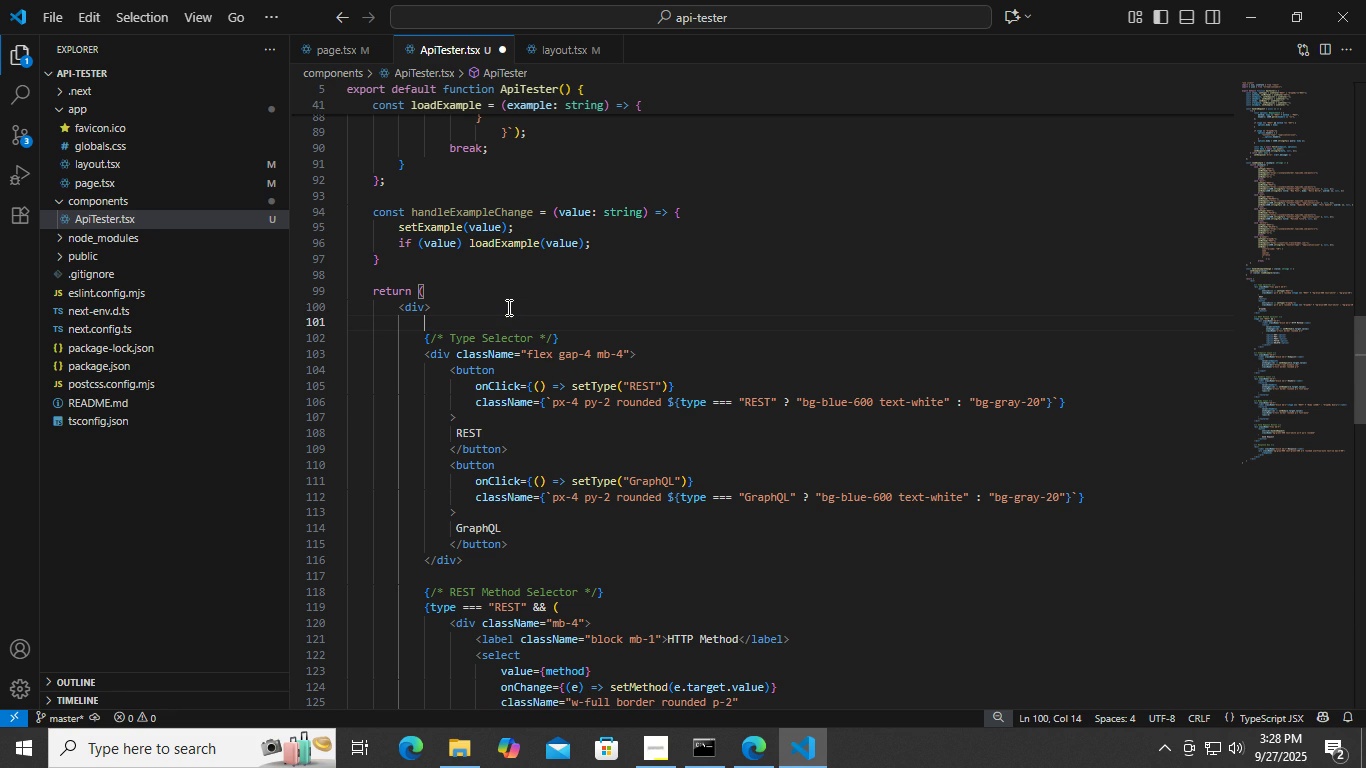 
key(Enter)